 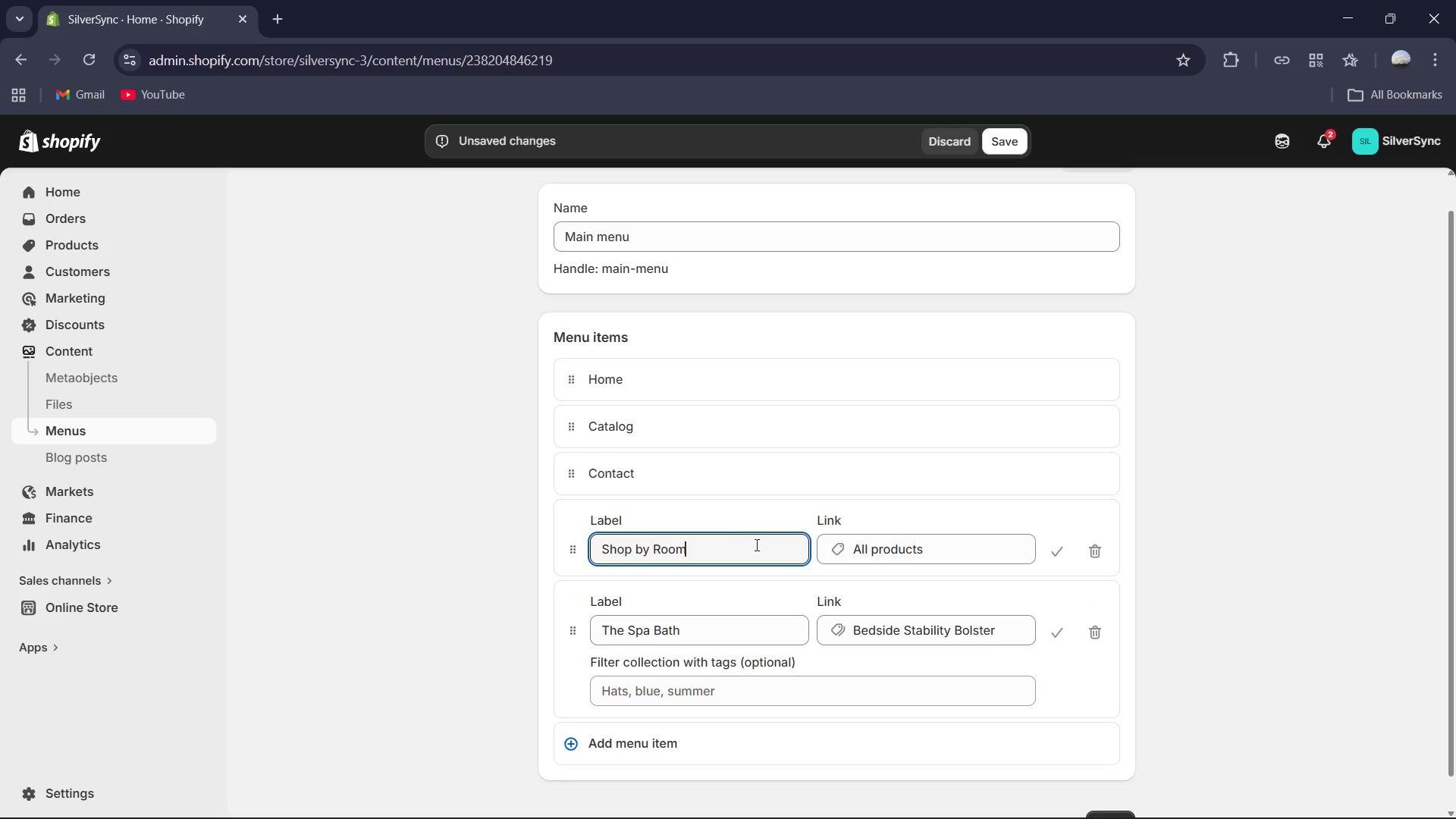 
left_click([934, 555])
 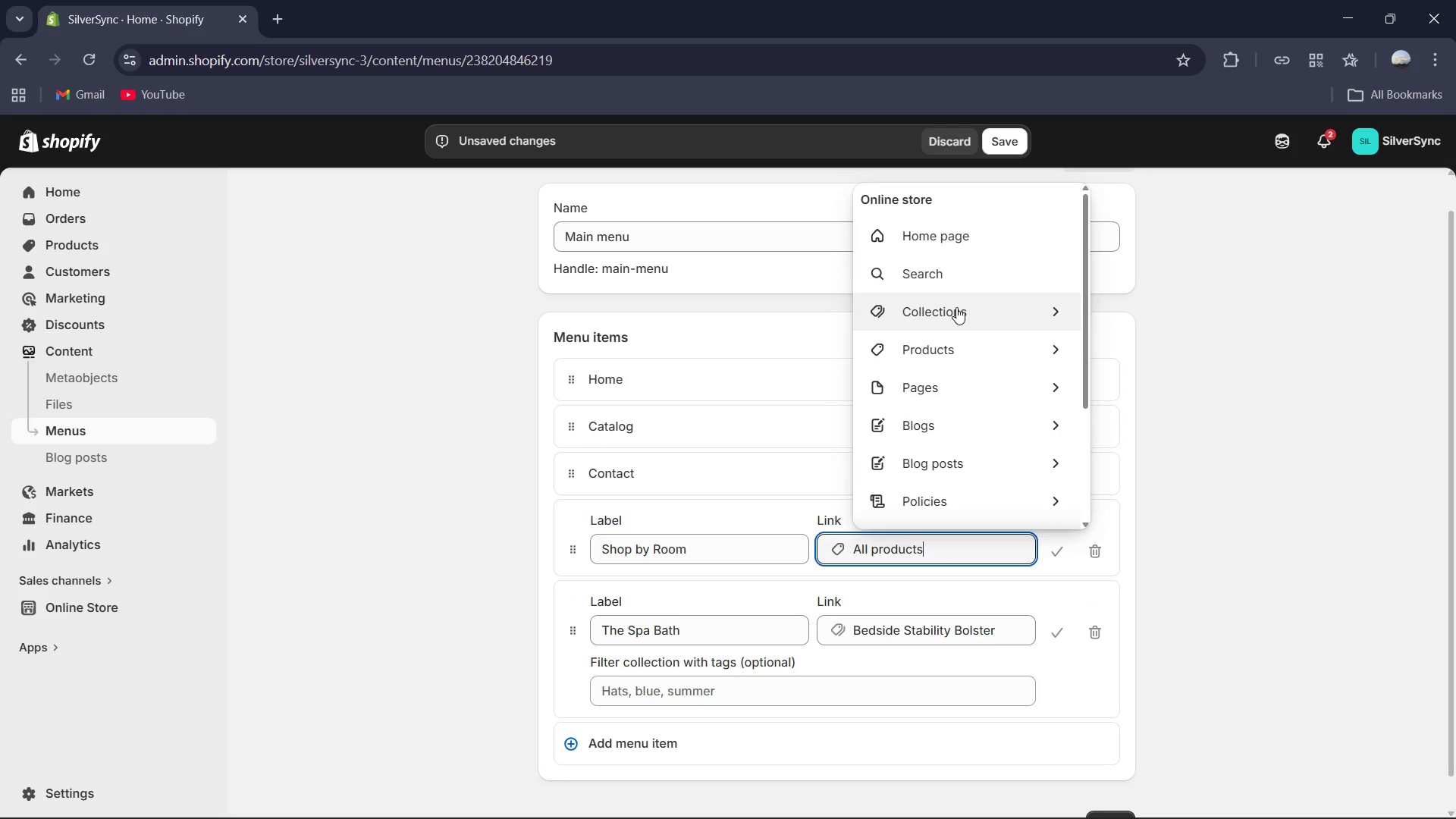 
left_click([965, 319])
 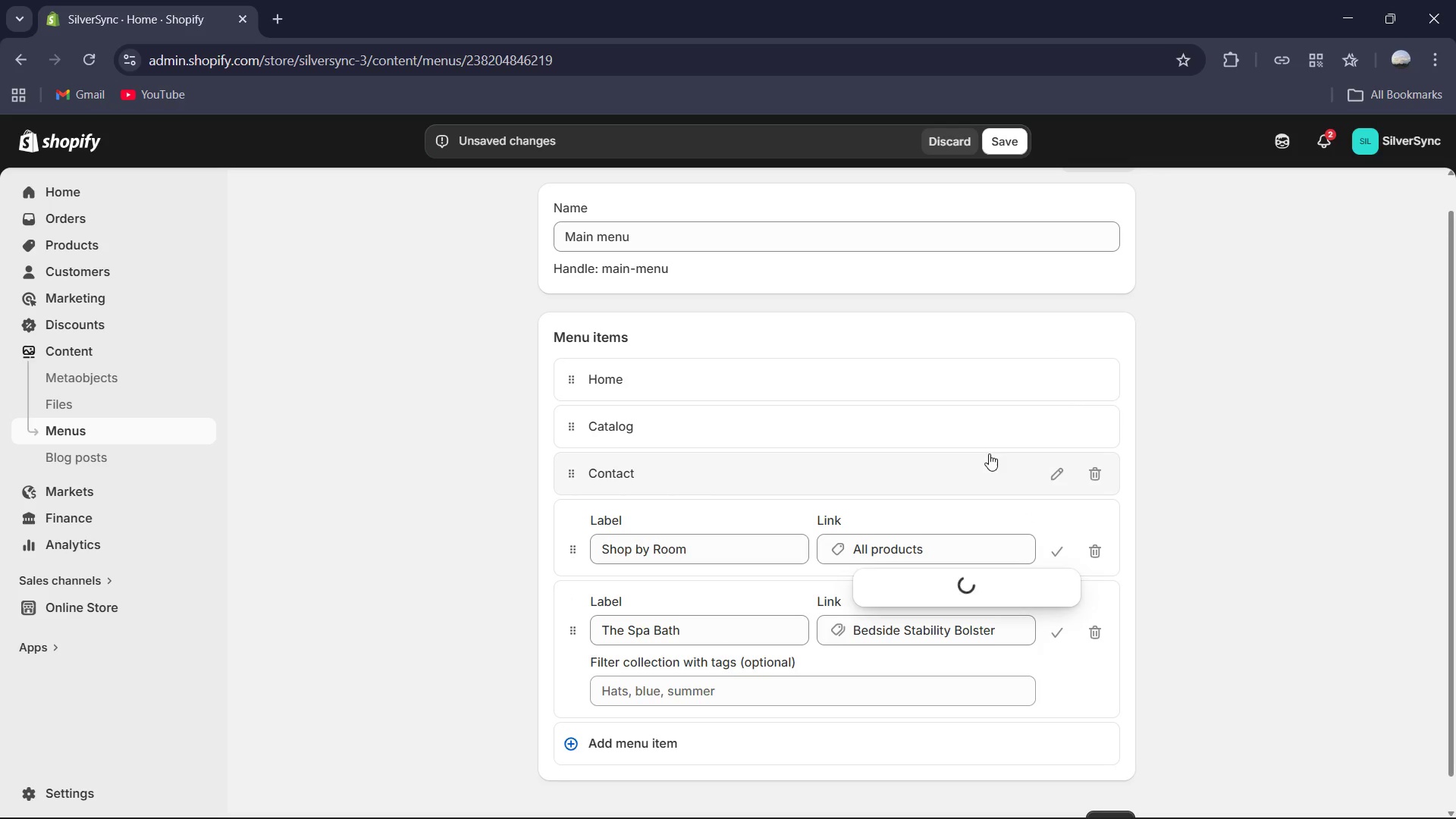 
mouse_move([990, 497])
 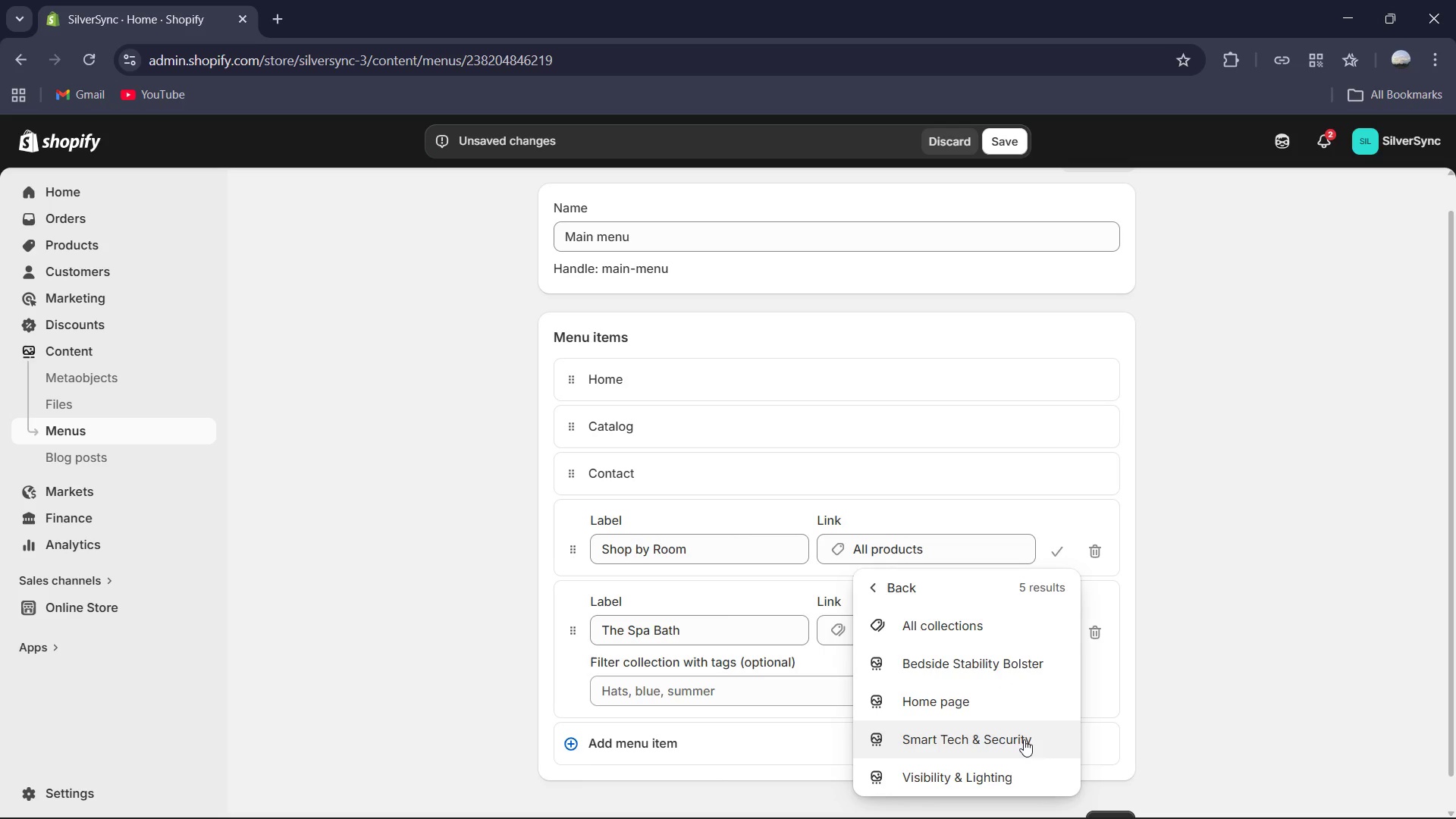 
wait(6.87)
 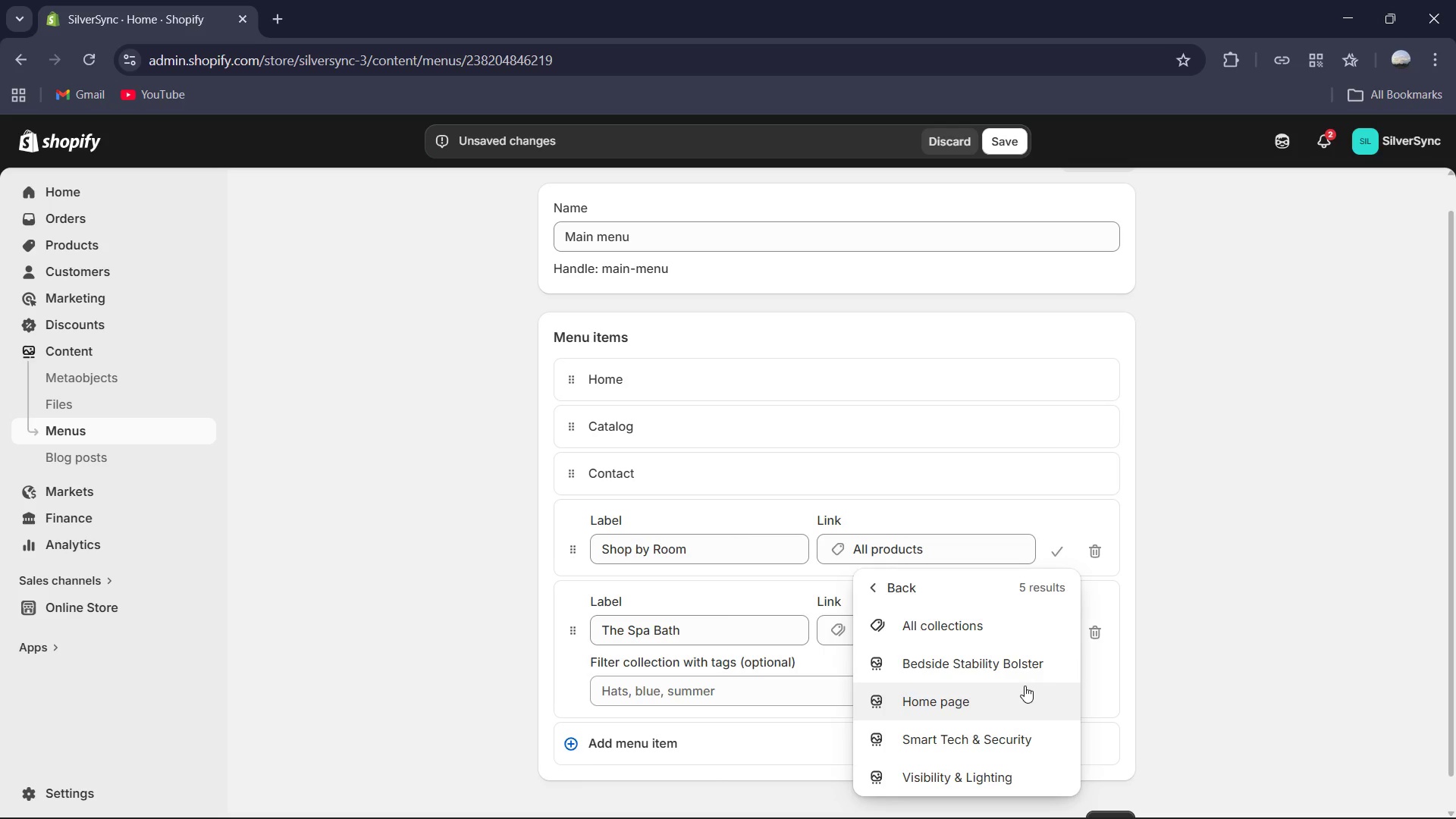 
left_click([925, 748])
 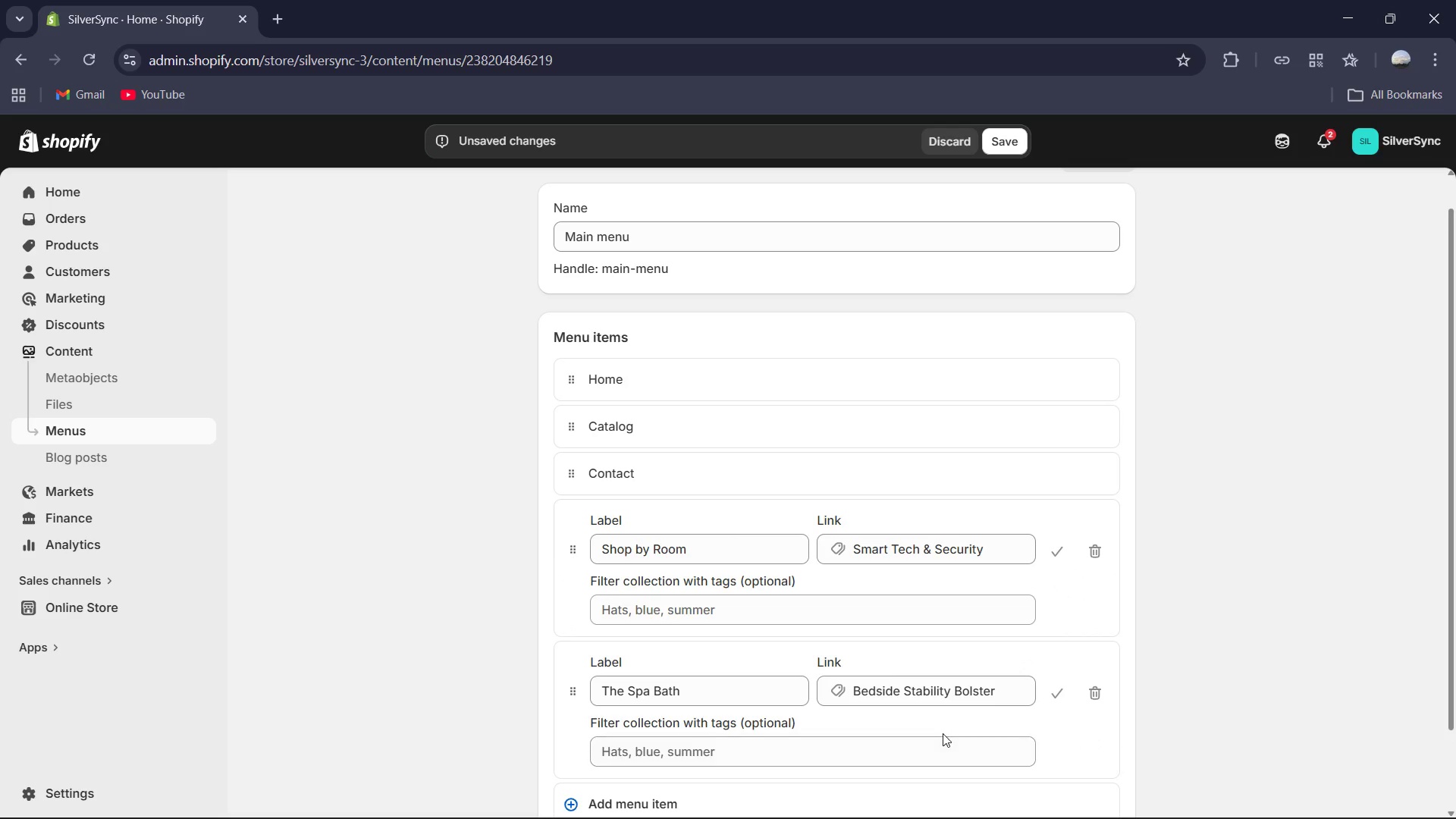 
scroll: coordinate [943, 733], scroll_direction: down, amount: 1.0
 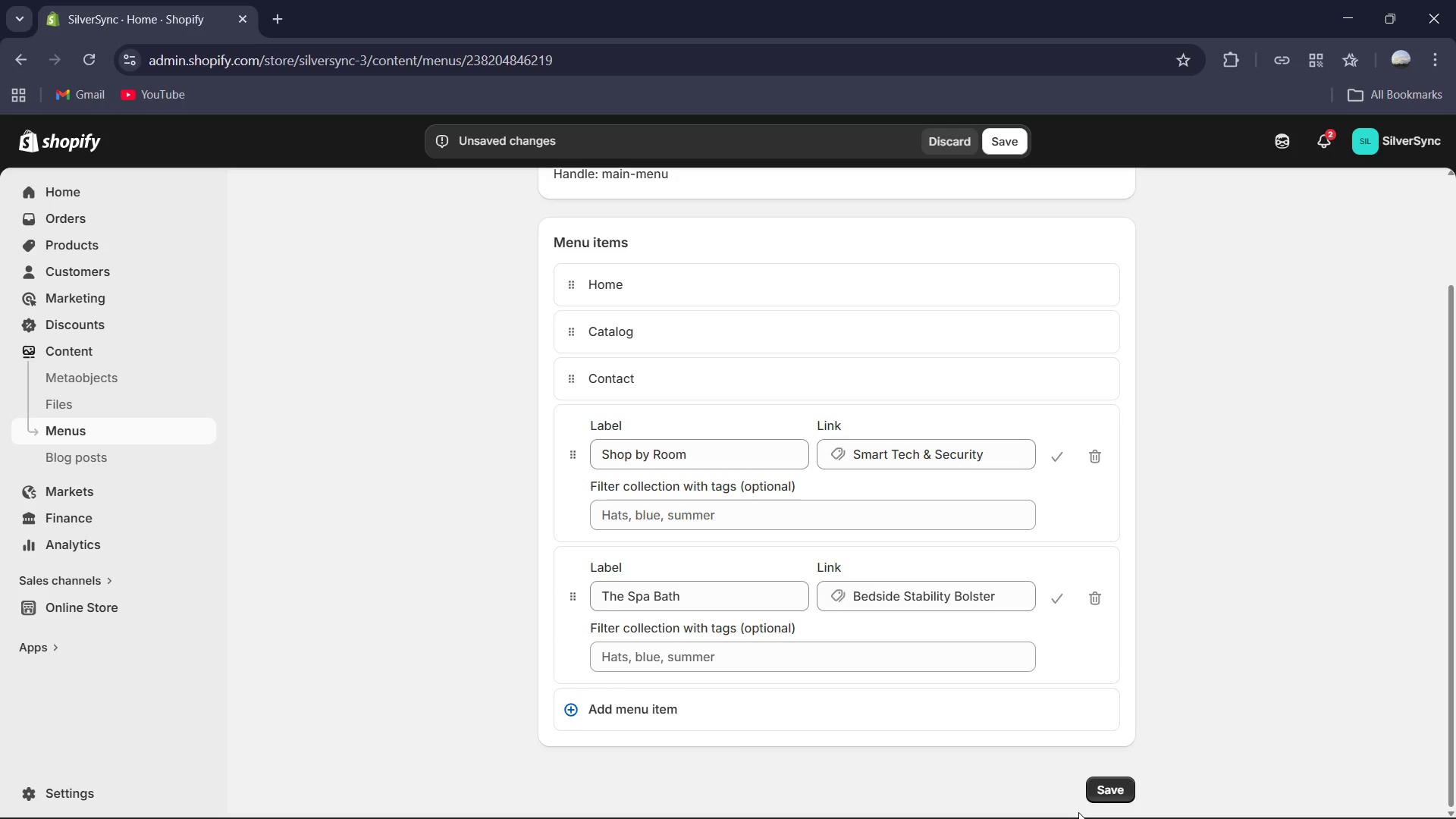 
left_click([1117, 795])